 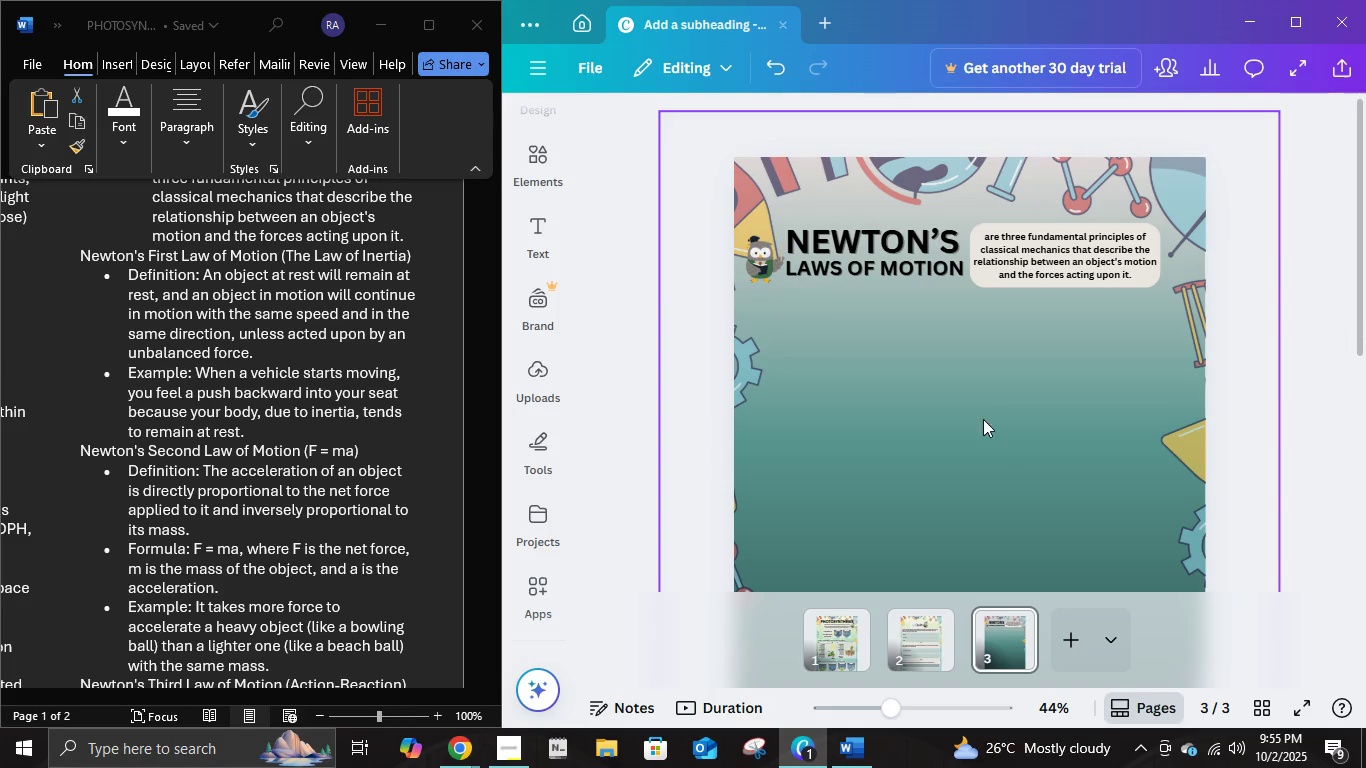 
left_click([770, 271])
 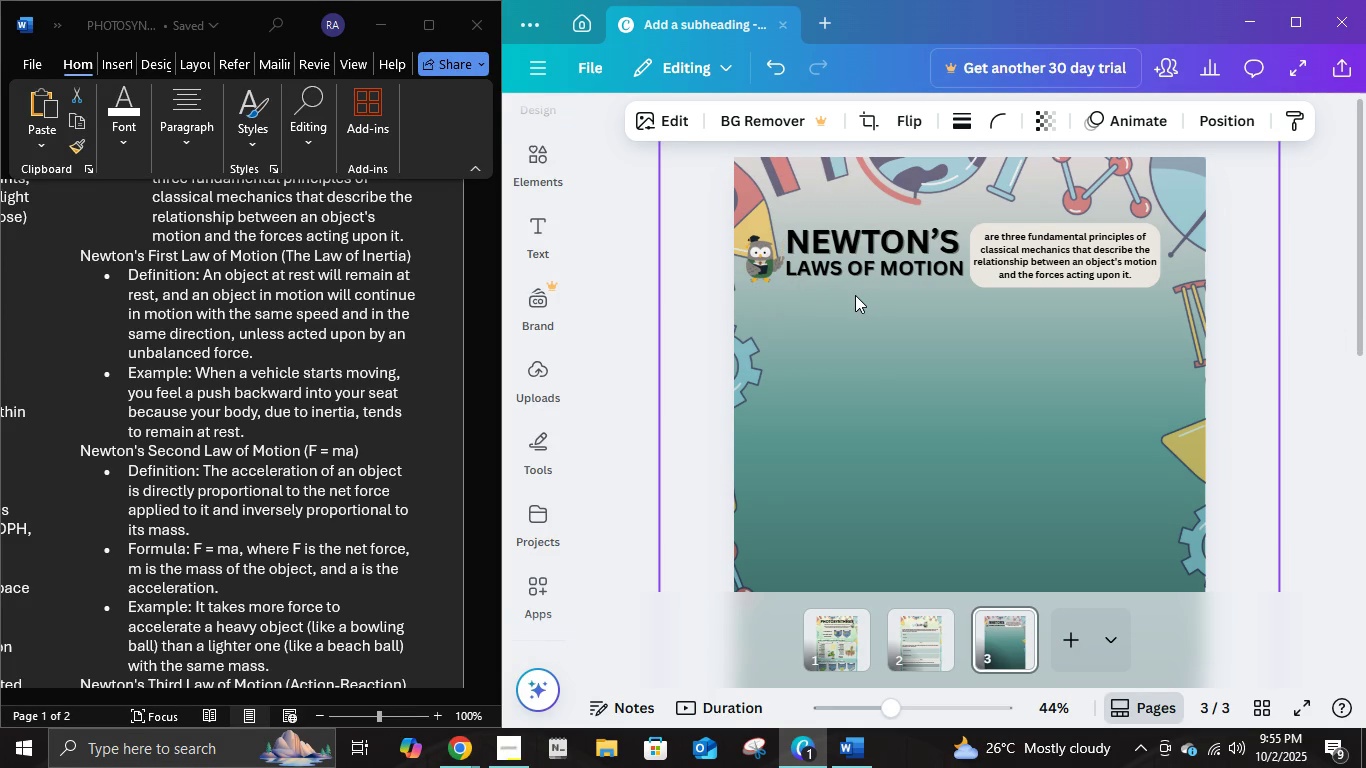 
key(ArrowUp)
 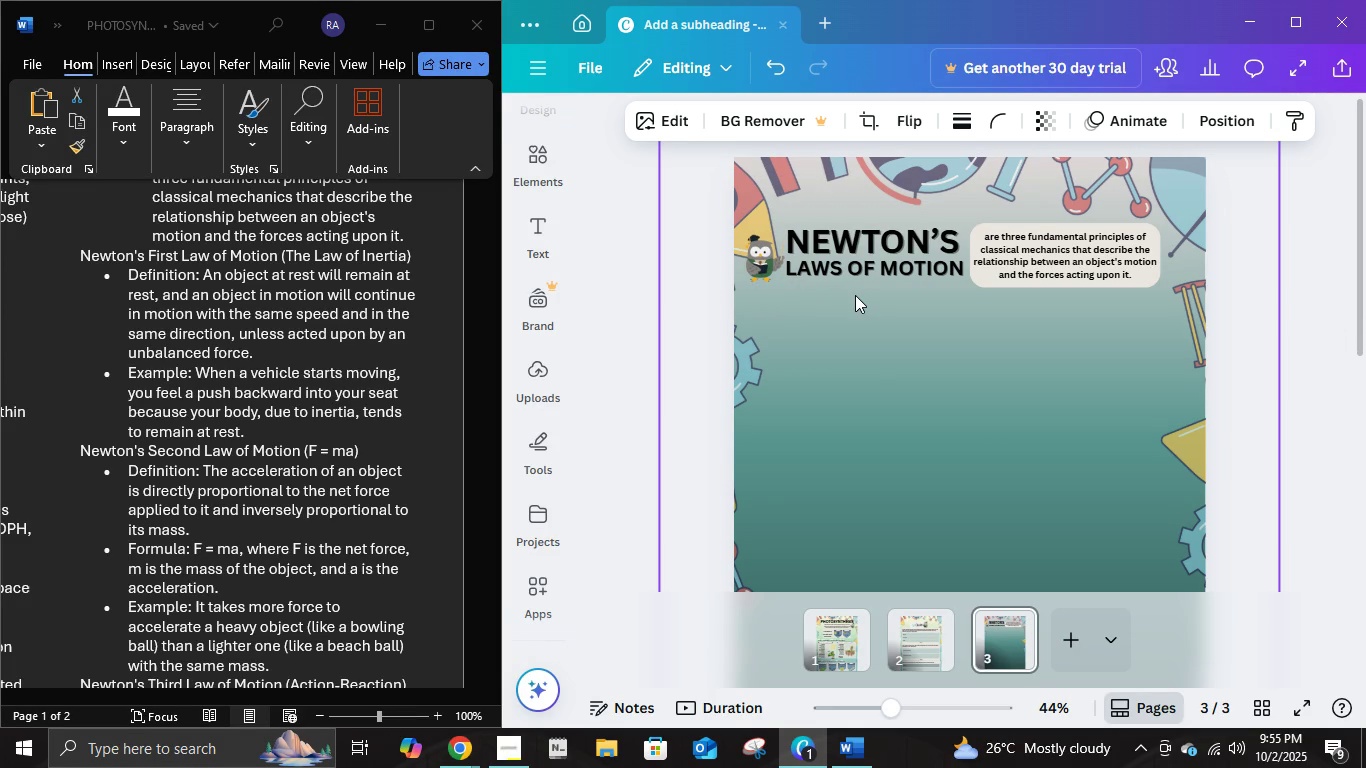 
key(ArrowUp)
 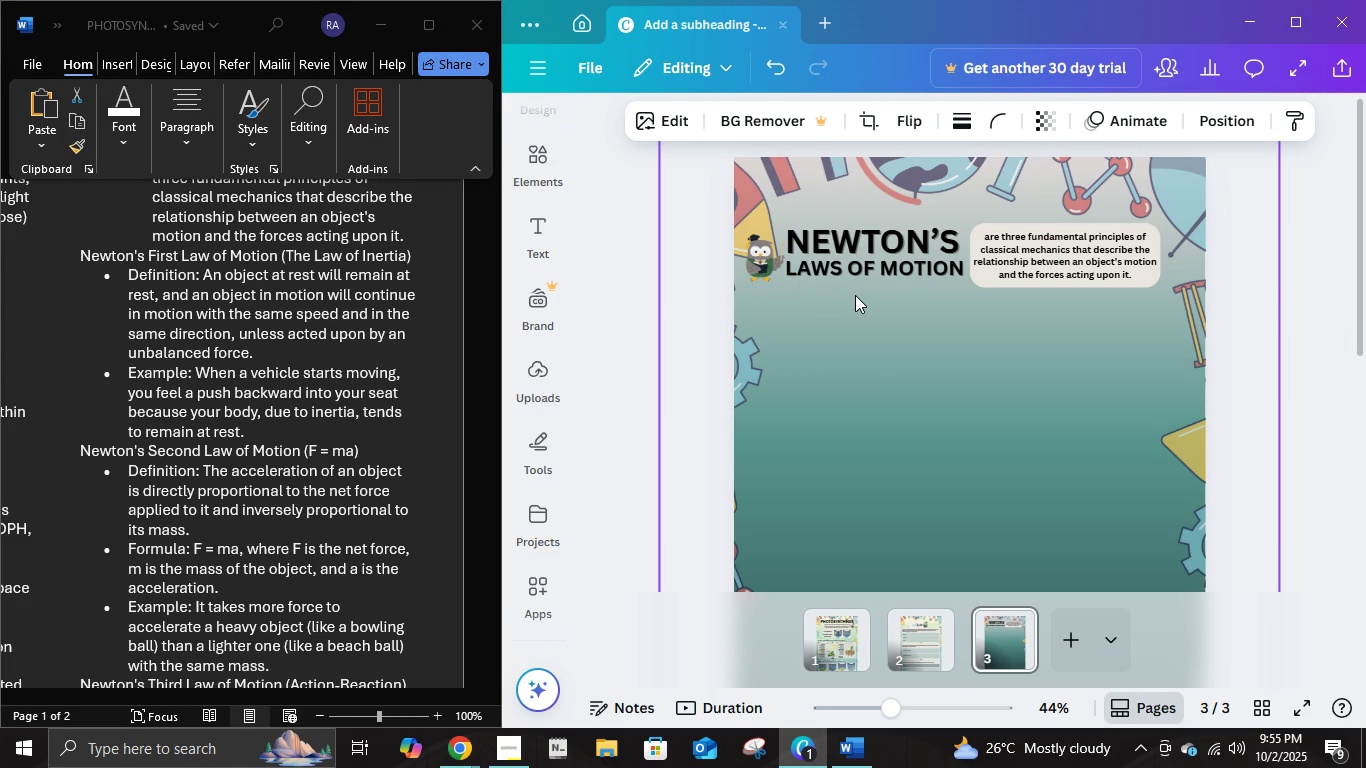 
key(ArrowUp)